 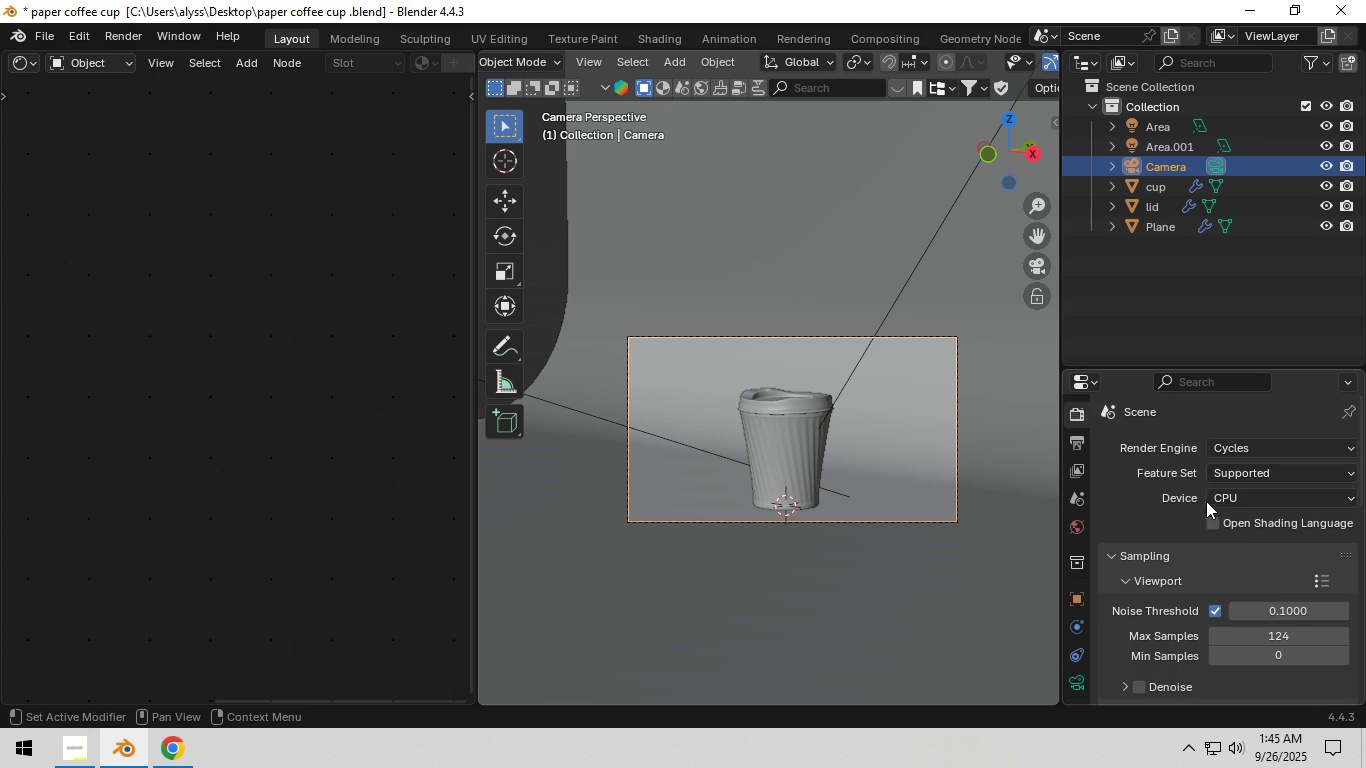 
scroll: coordinate [1153, 545], scroll_direction: down, amount: 3.0
 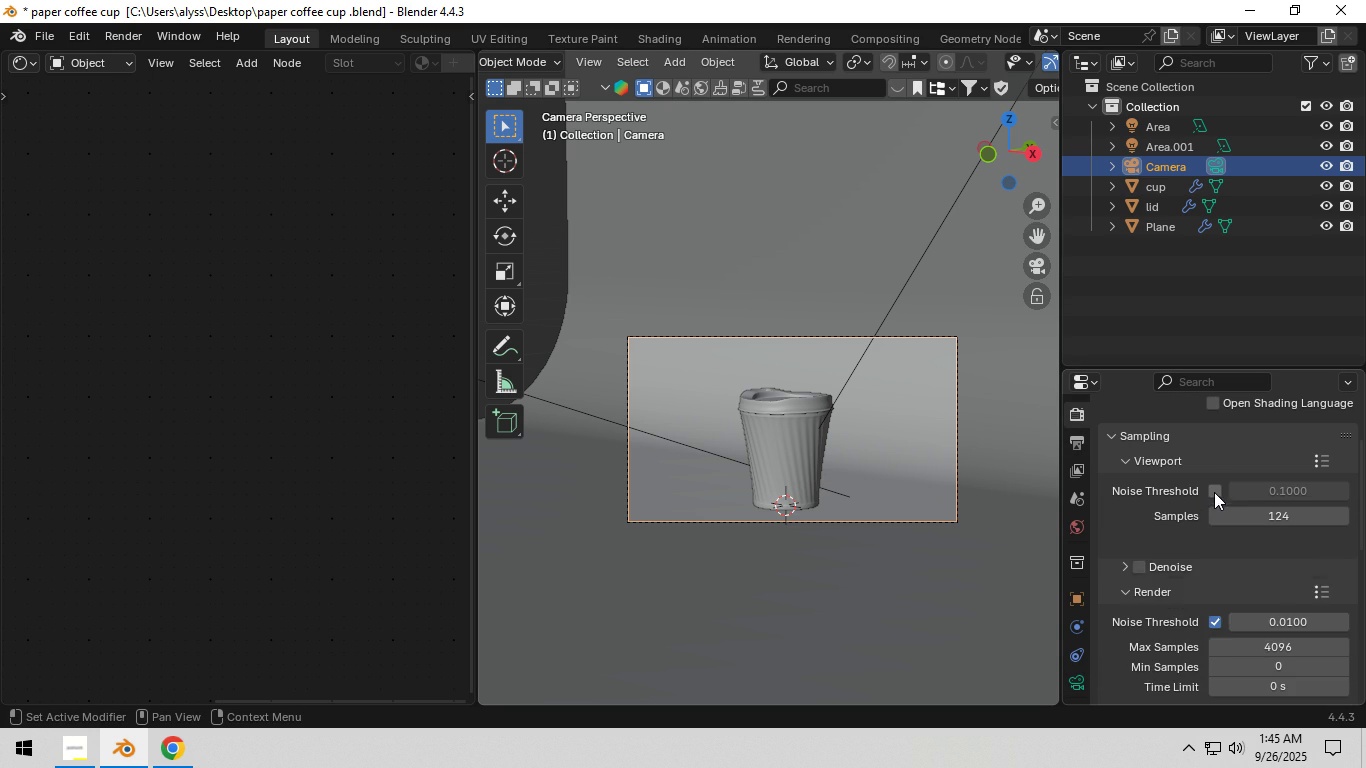 
left_click([1214, 492])
 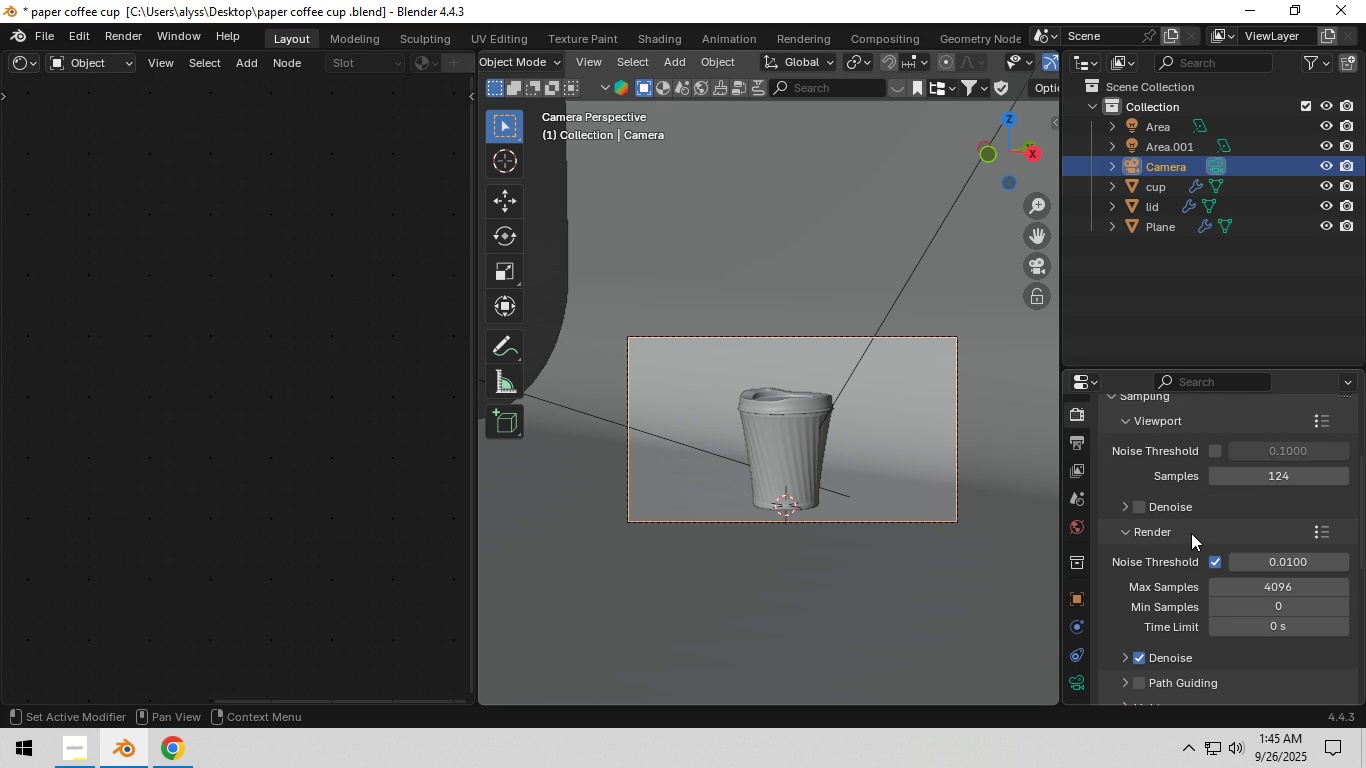 
scroll: coordinate [1190, 541], scroll_direction: down, amount: 3.0
 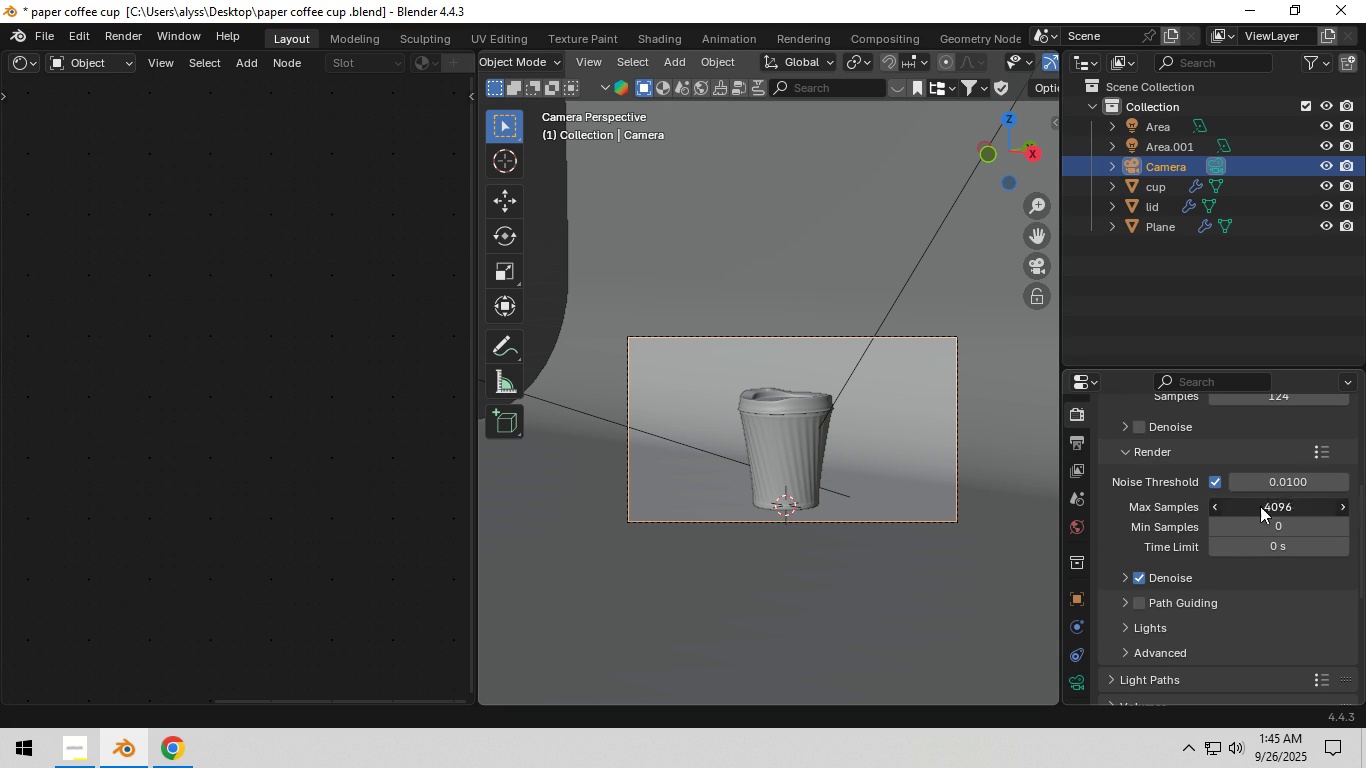 
left_click([1260, 506])
 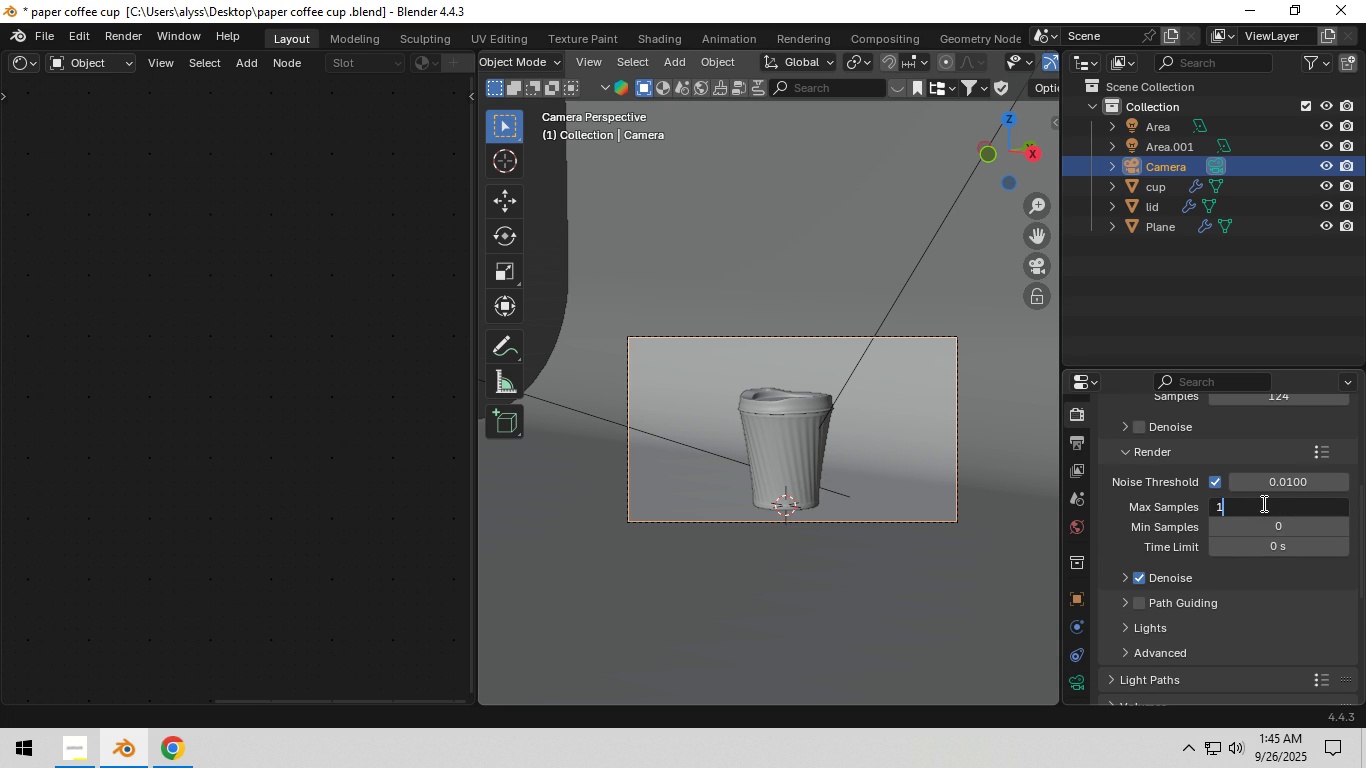 
key(Numpad1)
 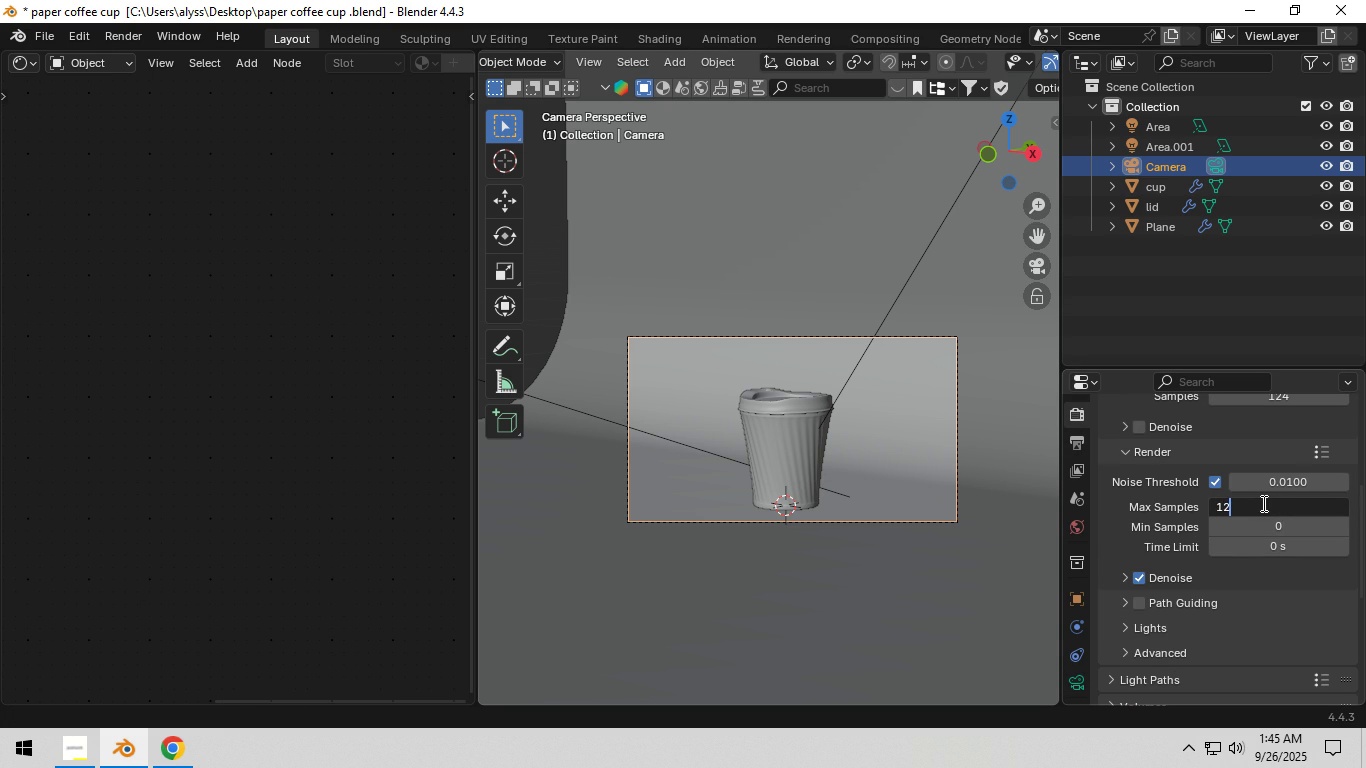 
key(Numpad2)
 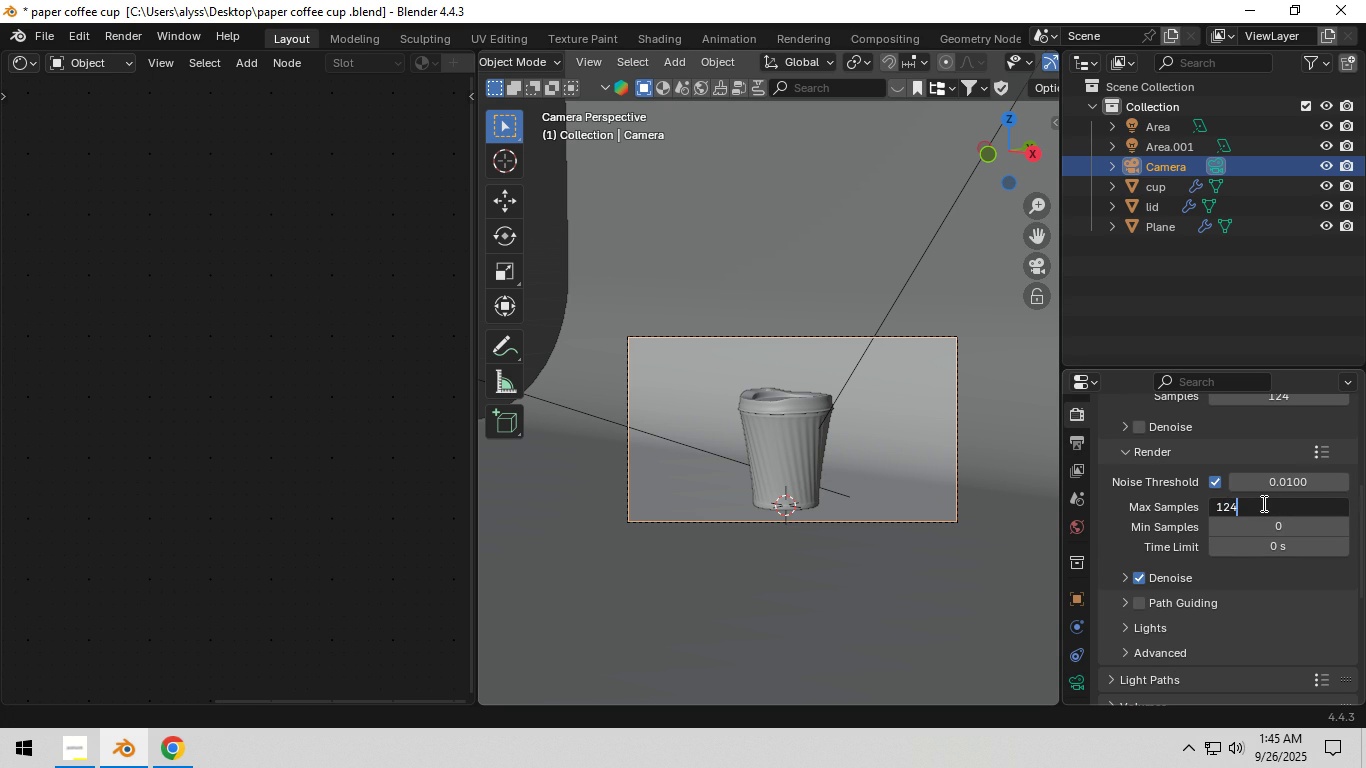 
key(Numpad4)
 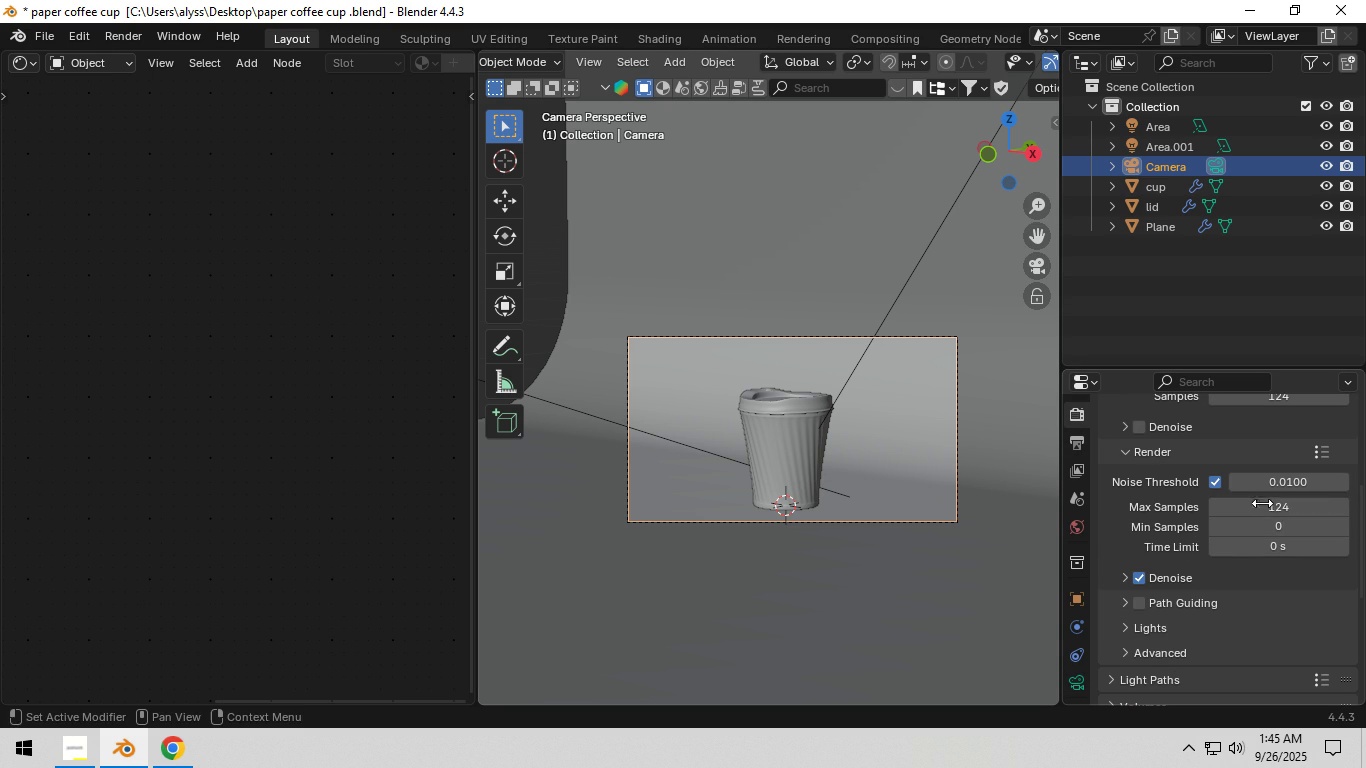 
key(NumpadEnter)
 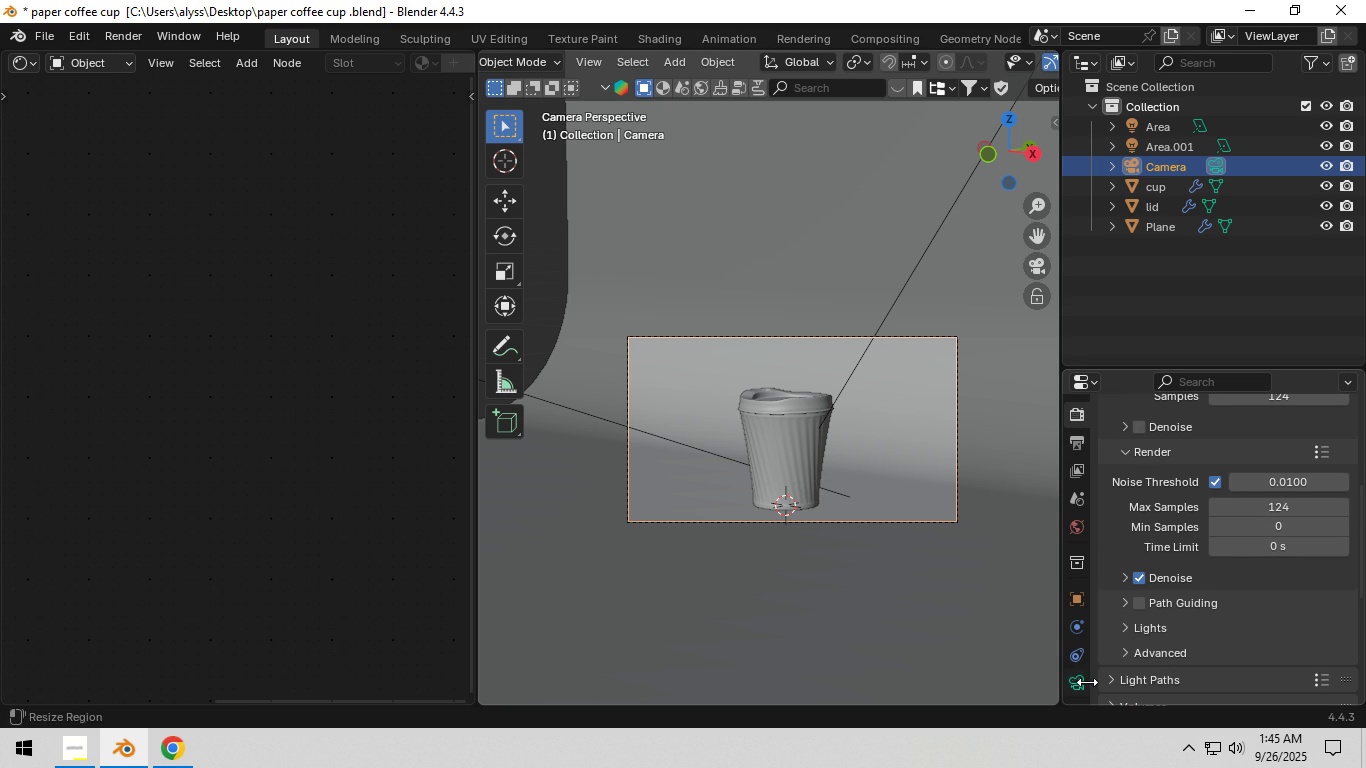 
double_click([1081, 685])
 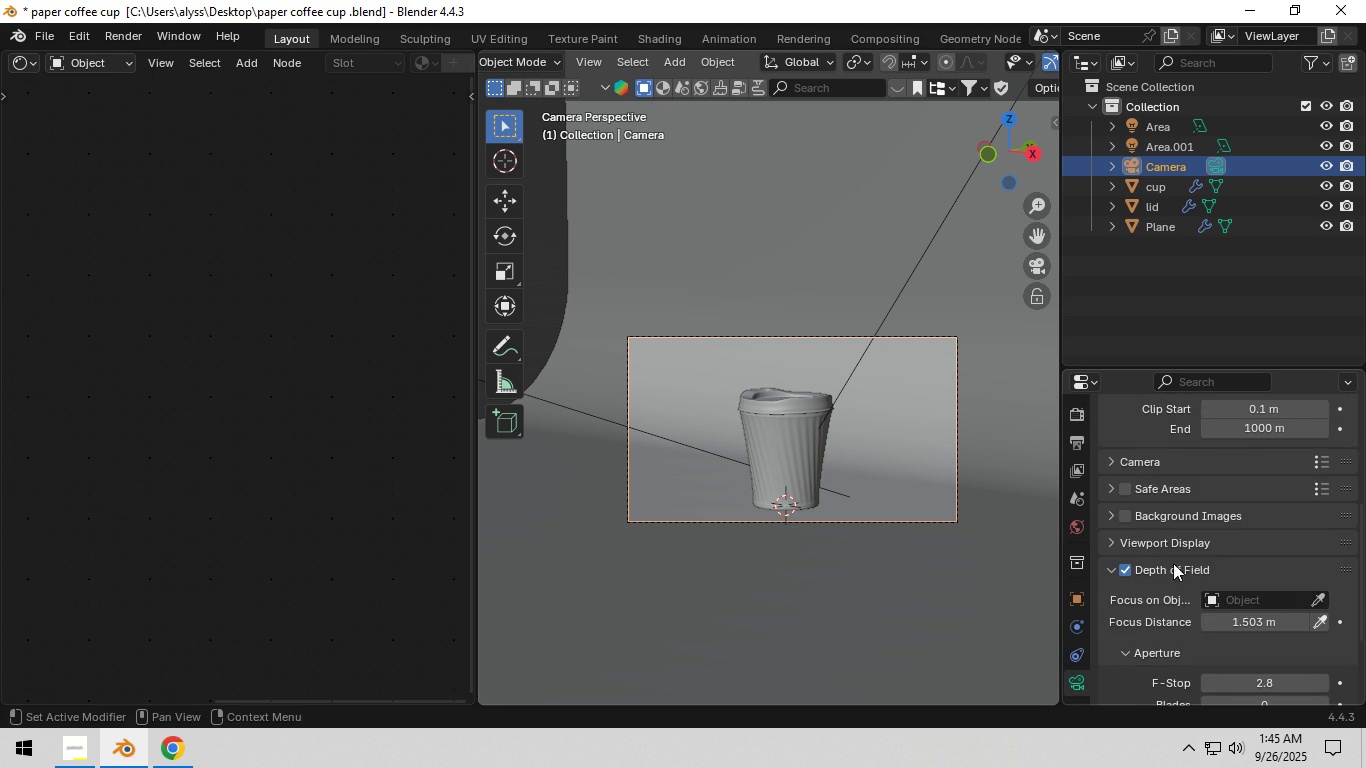 
scroll: coordinate [1194, 547], scroll_direction: up, amount: 8.0
 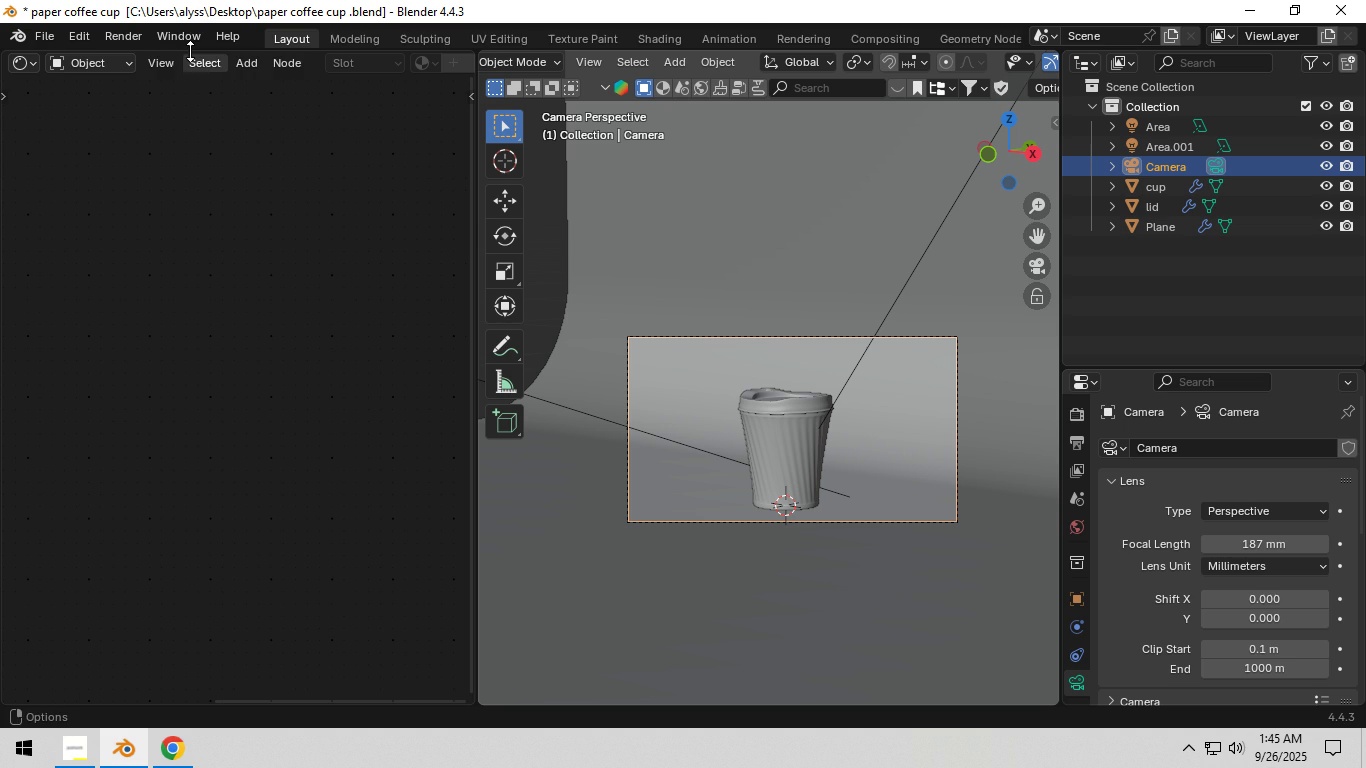 
left_click([124, 39])